 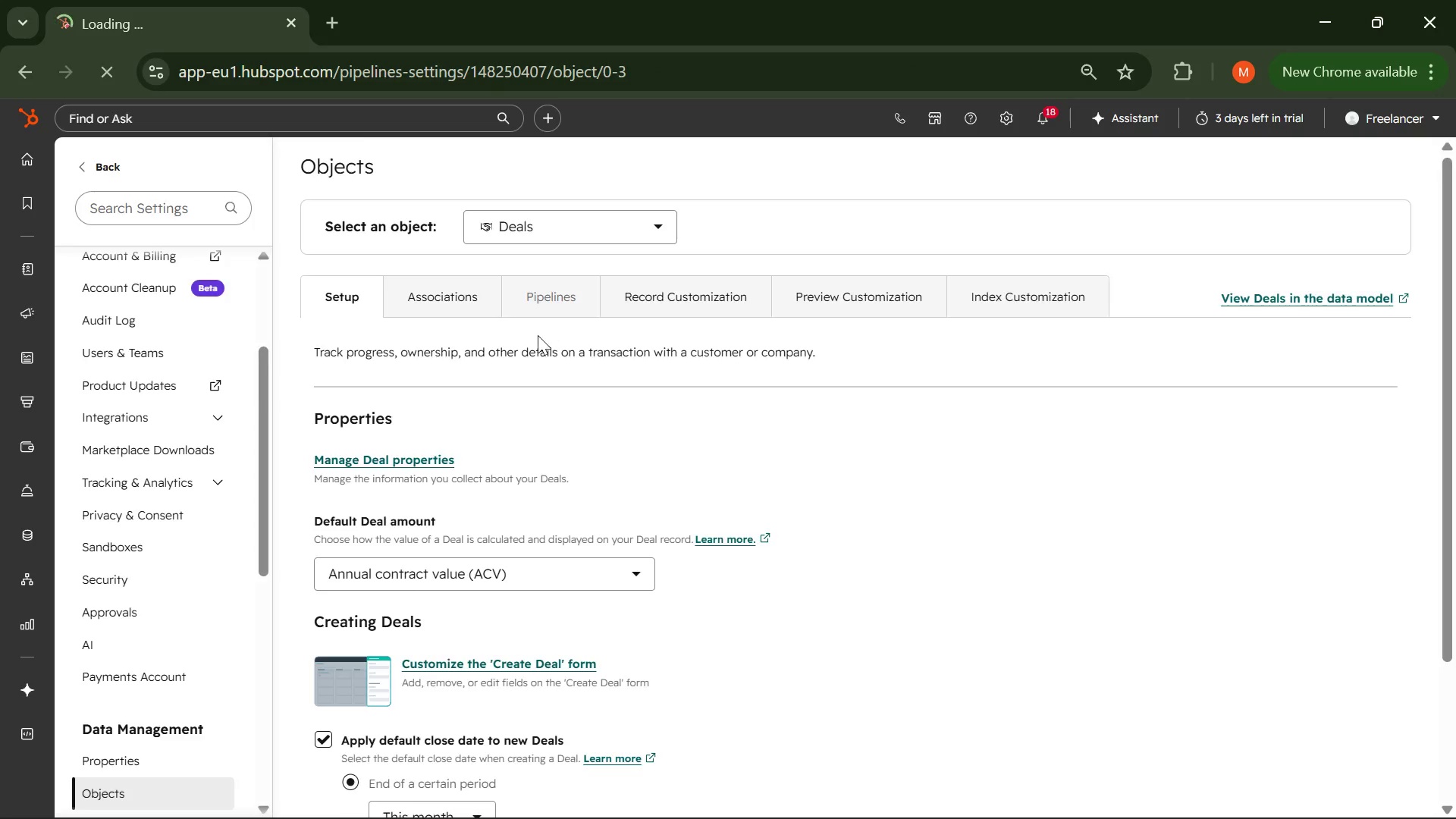 
scroll: coordinate [463, 426], scroll_direction: none, amount: 0.0
 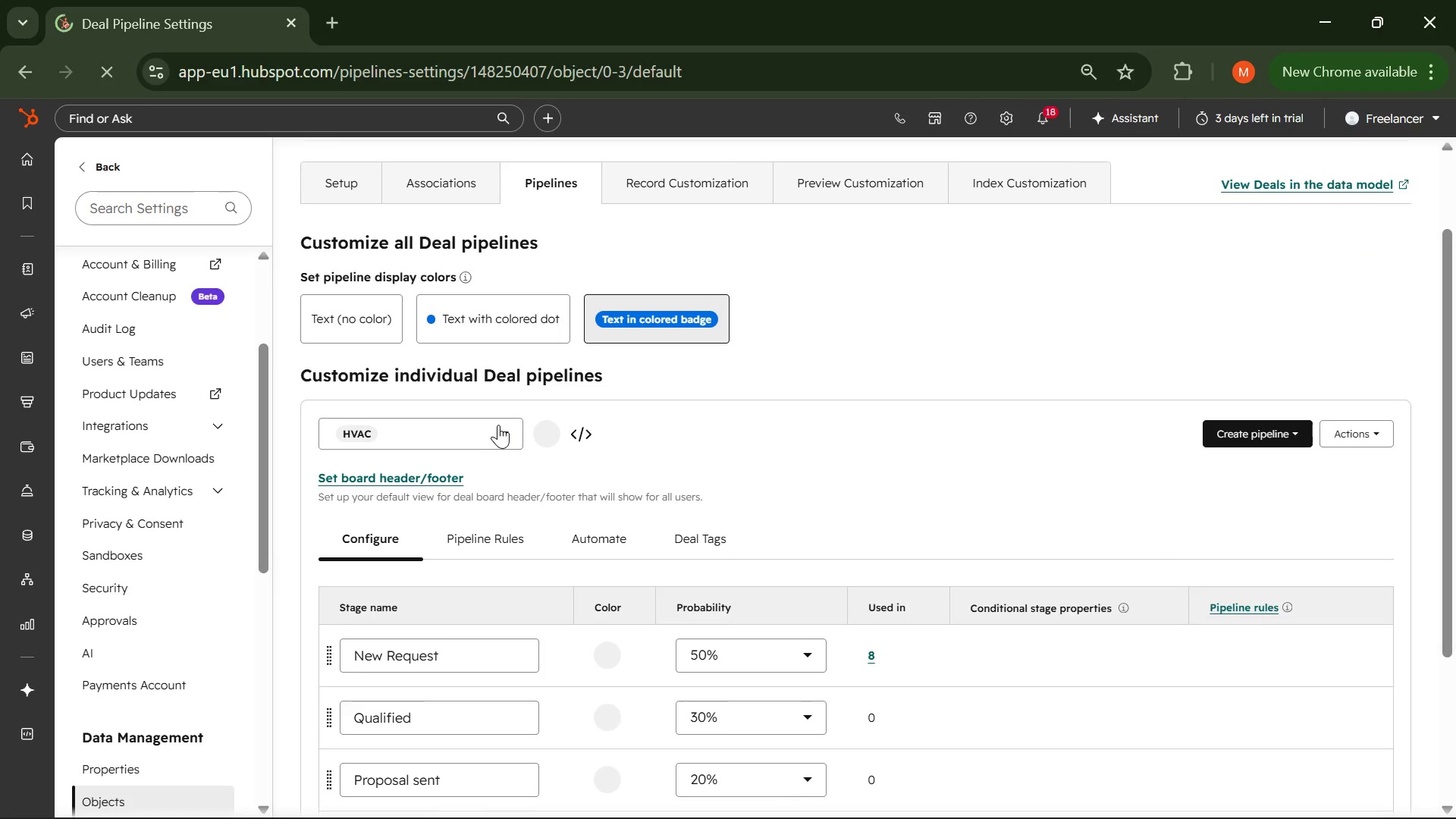 
left_click([500, 428])
 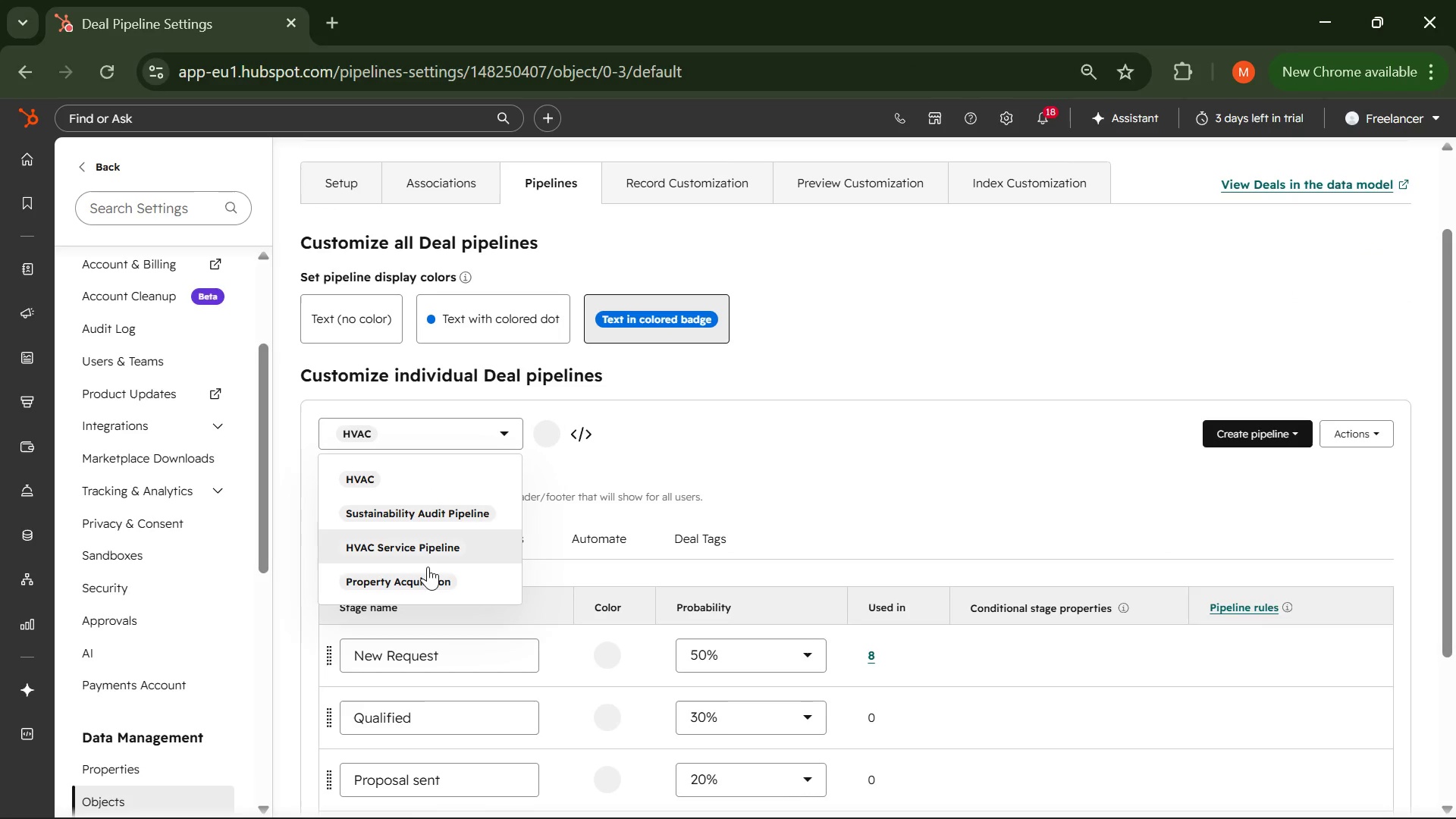 
left_click([419, 585])
 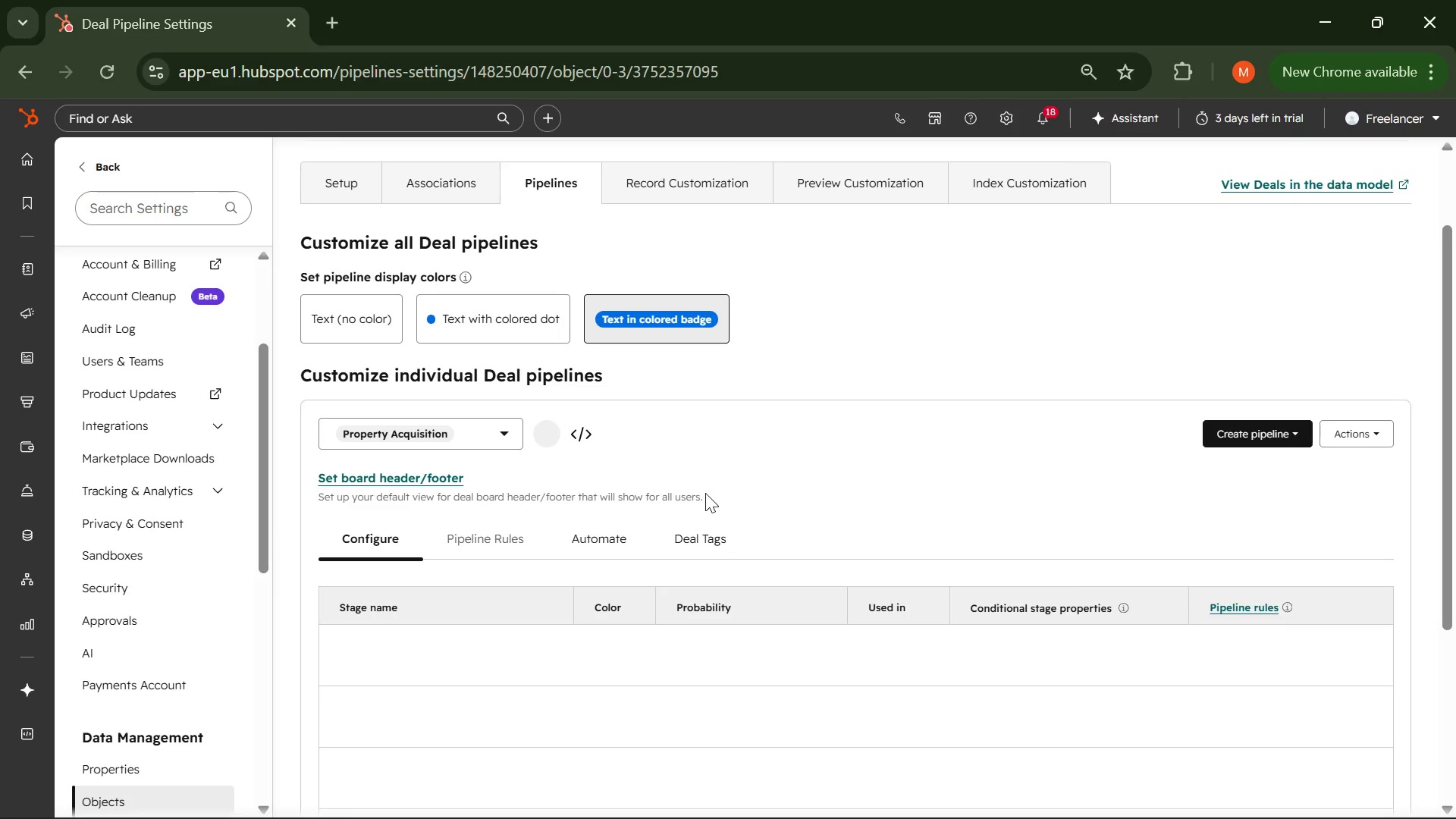 
scroll: coordinate [704, 493], scroll_direction: down, amount: 3.0
 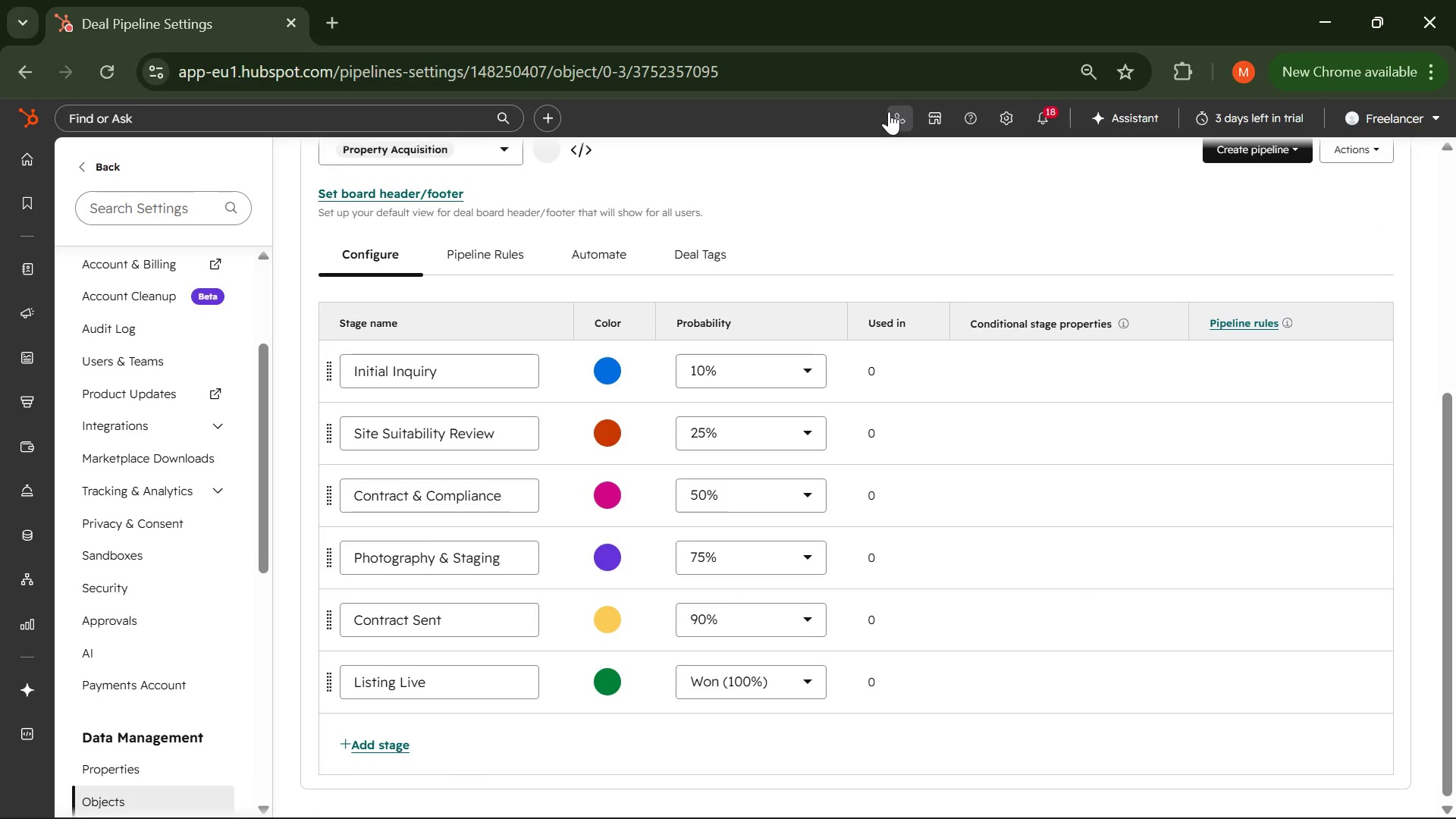 
mouse_move([577, 482])
 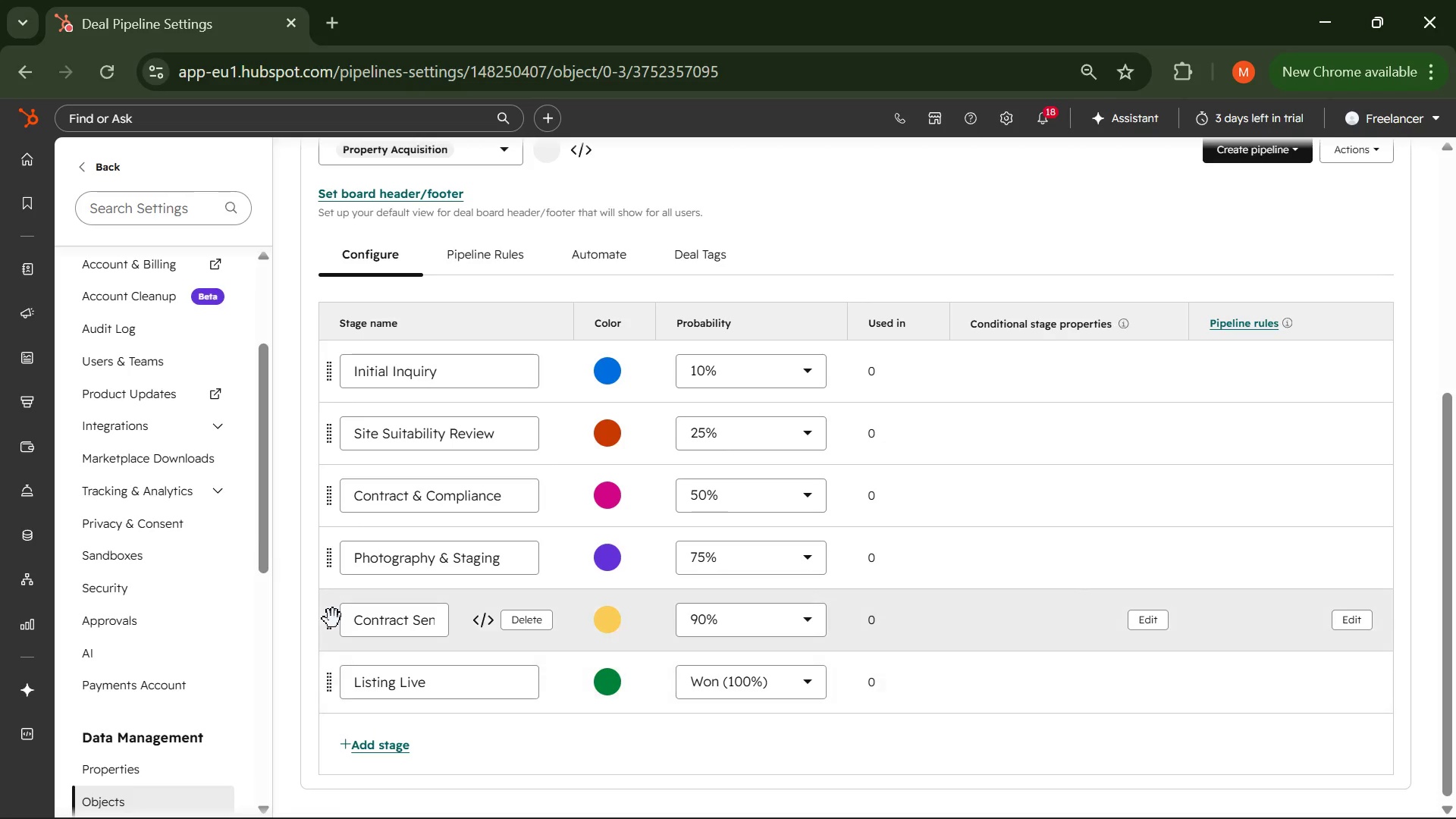 
left_click([538, 621])
 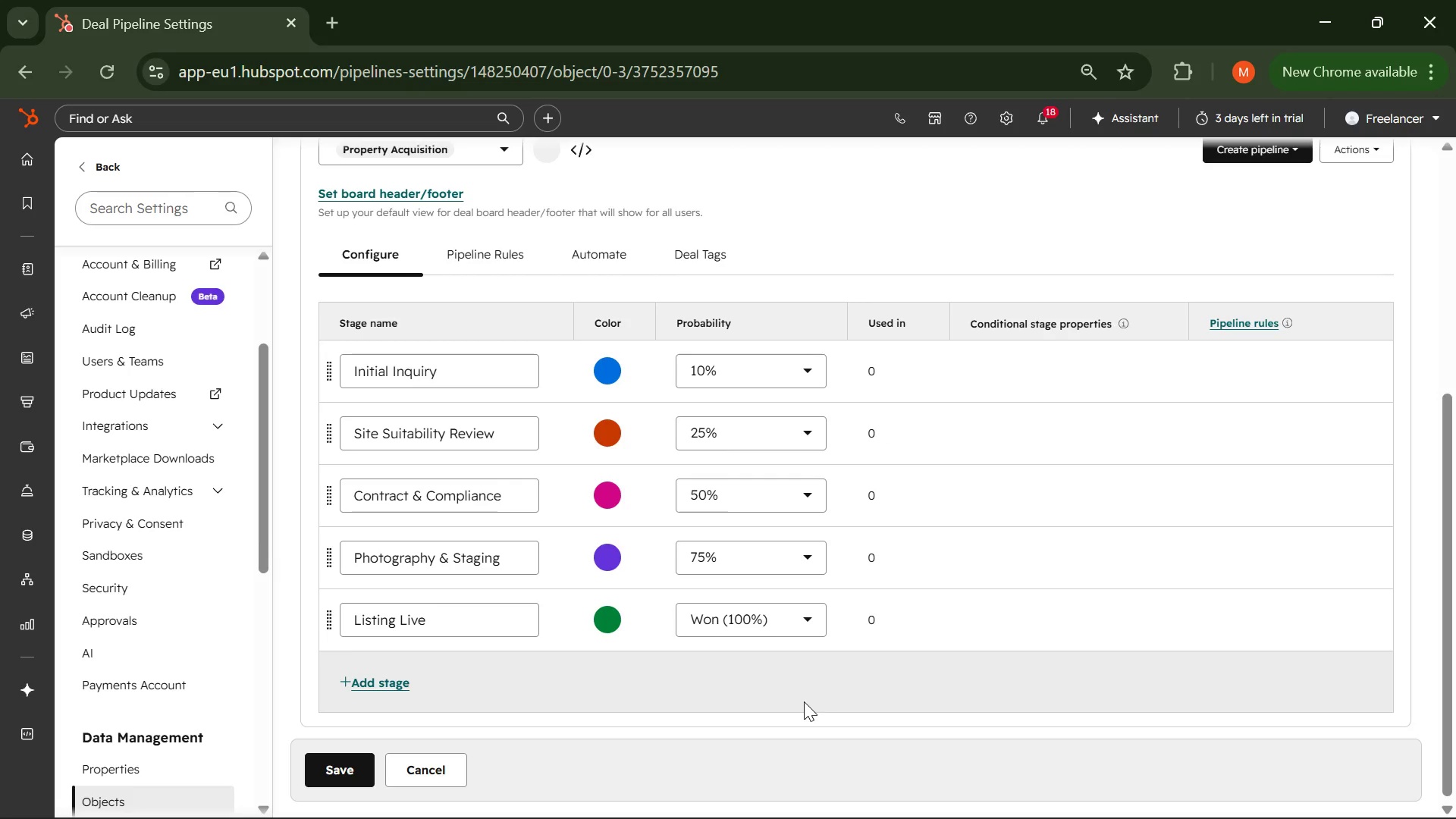 
wait(6.74)
 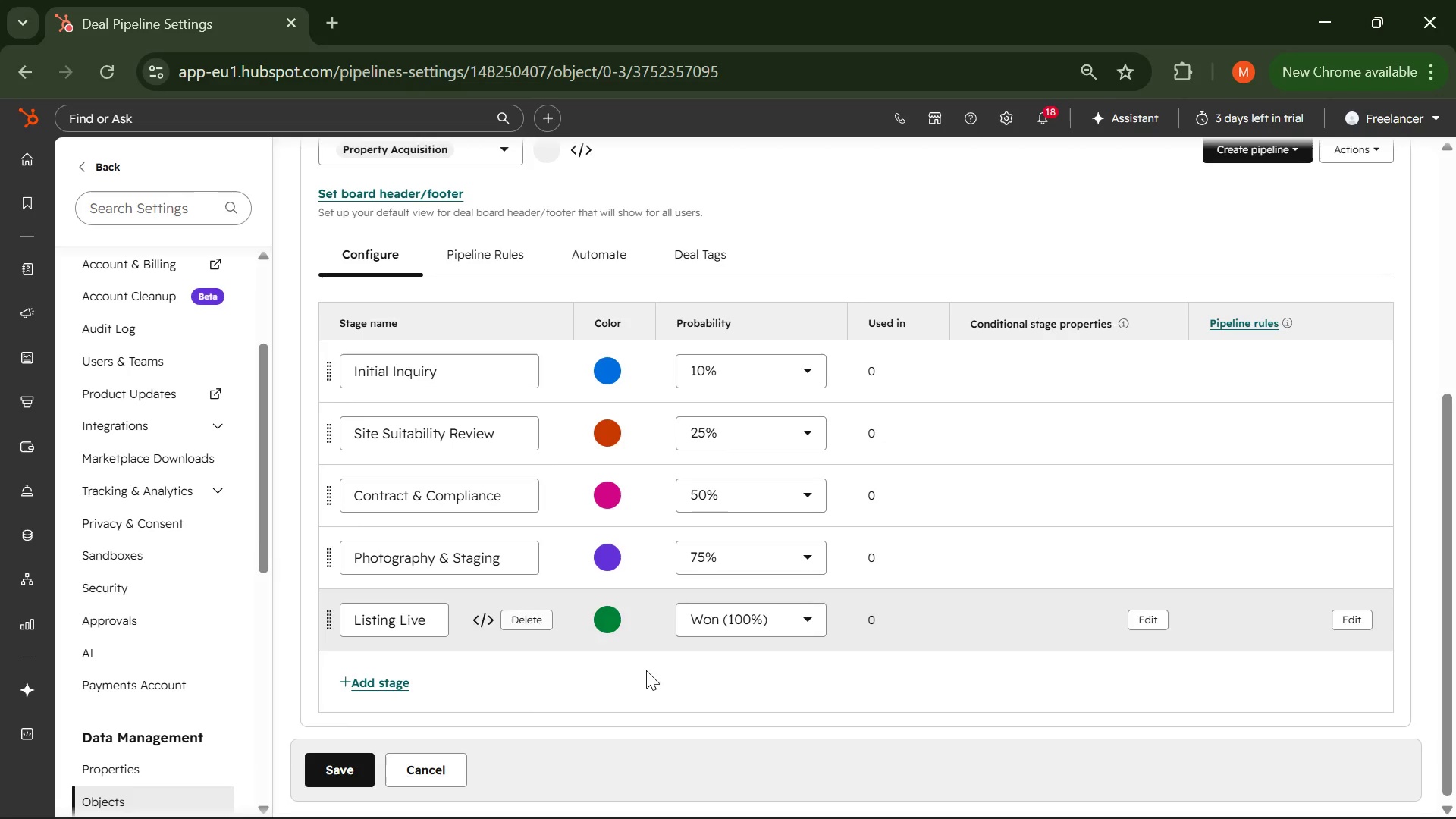 
left_click([340, 765])
 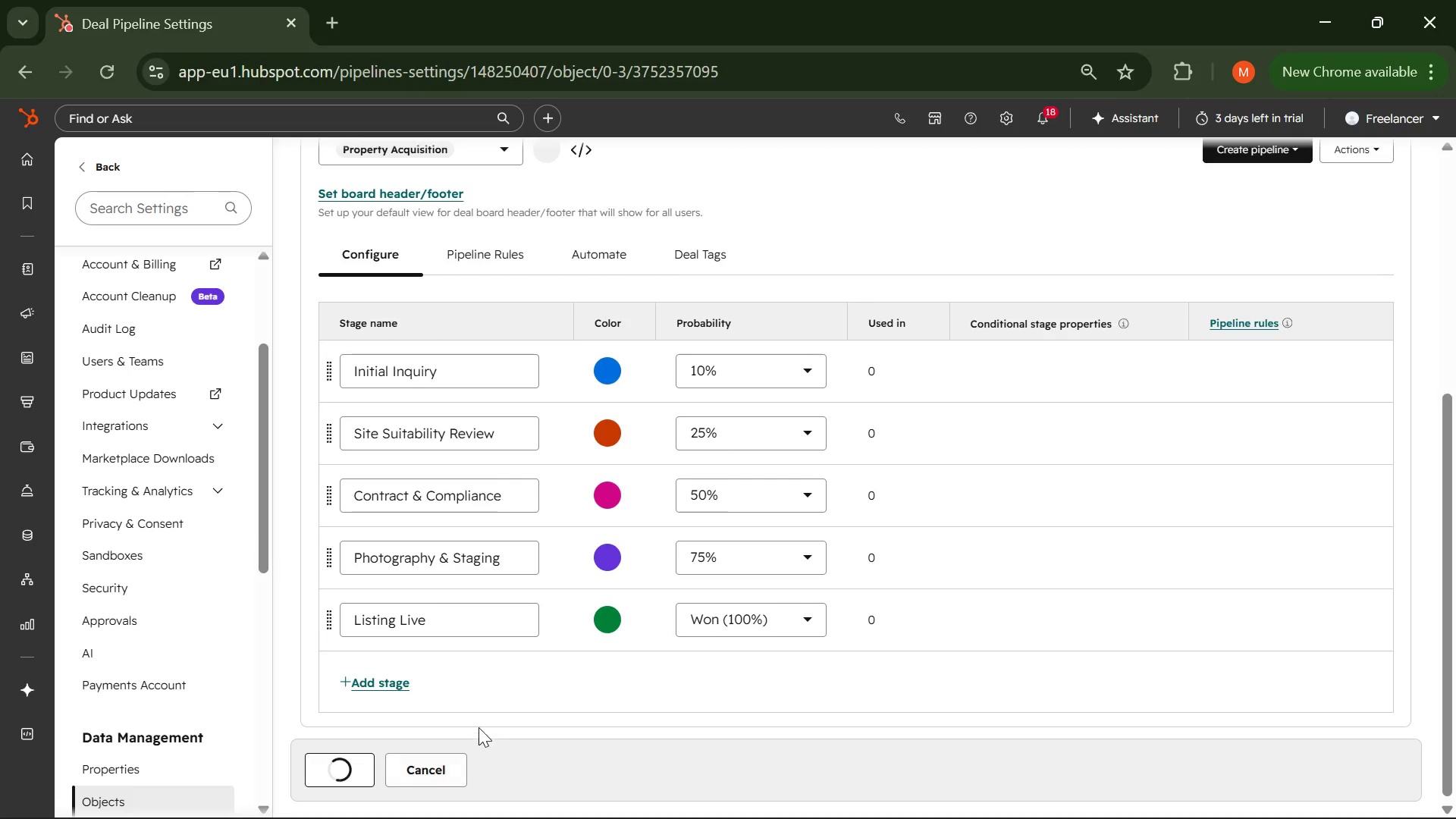 
mouse_move([516, 676])
 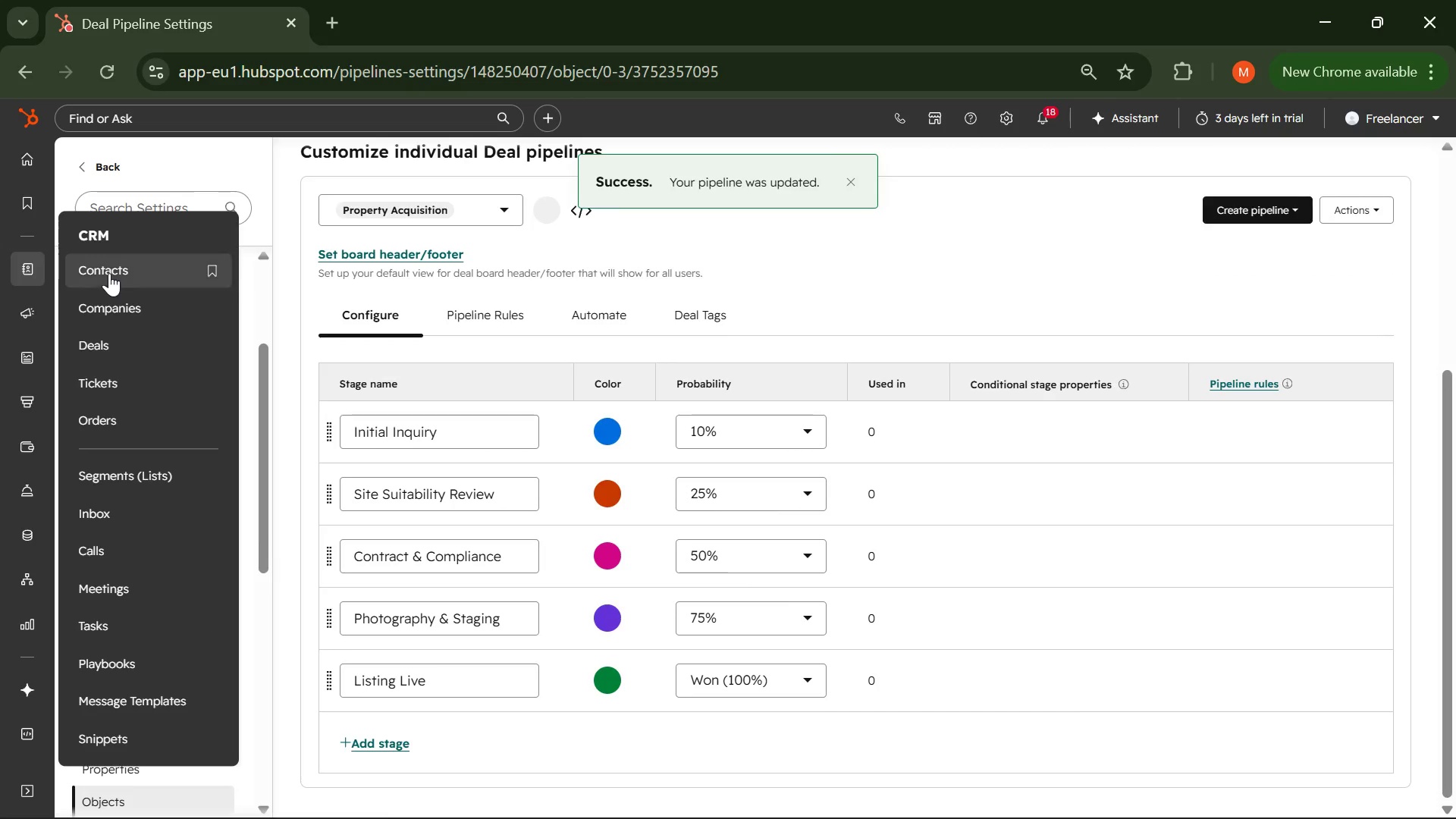 
left_click([92, 347])
 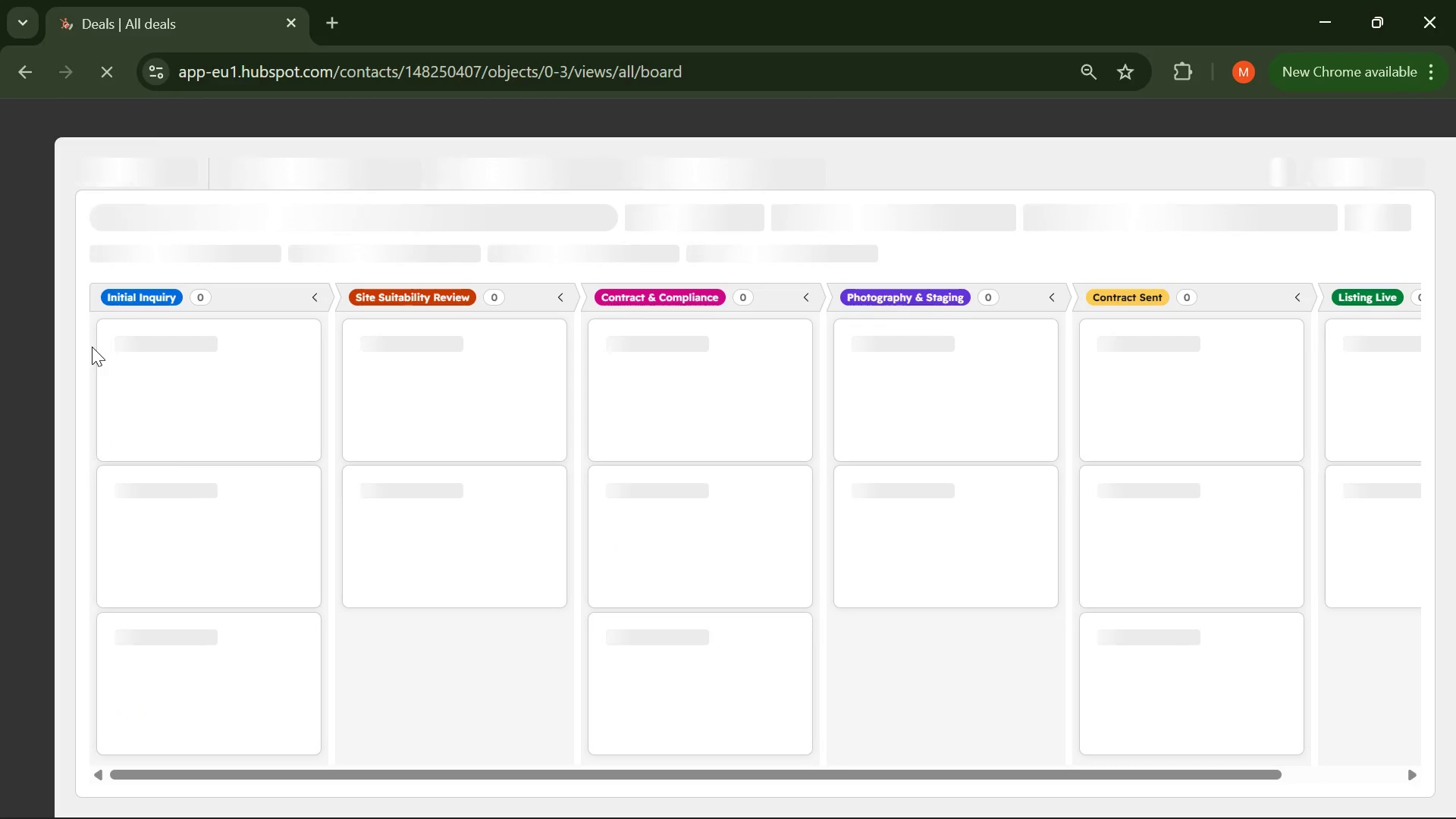 
wait(8.04)
 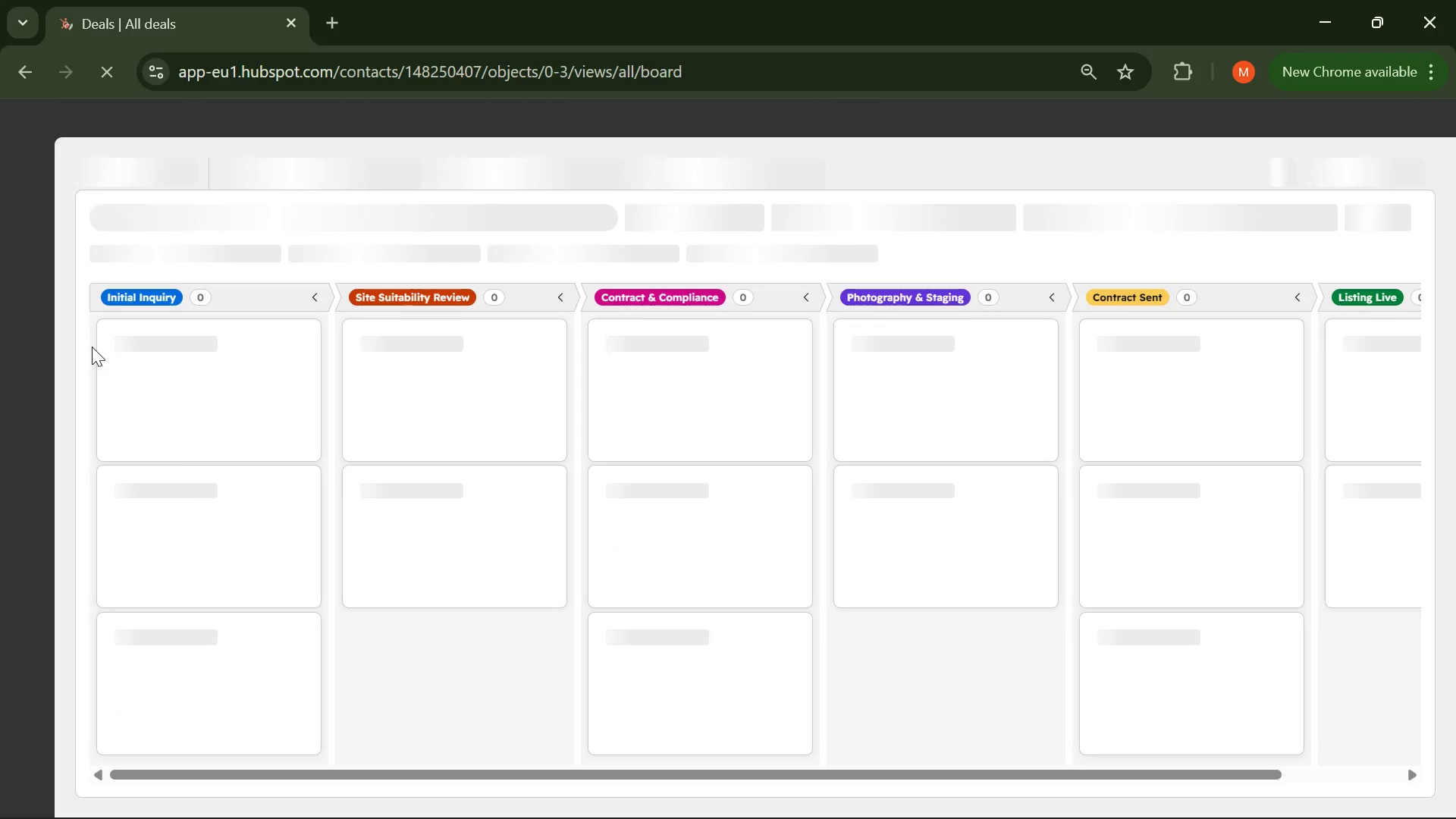 
mouse_move([172, 328])
 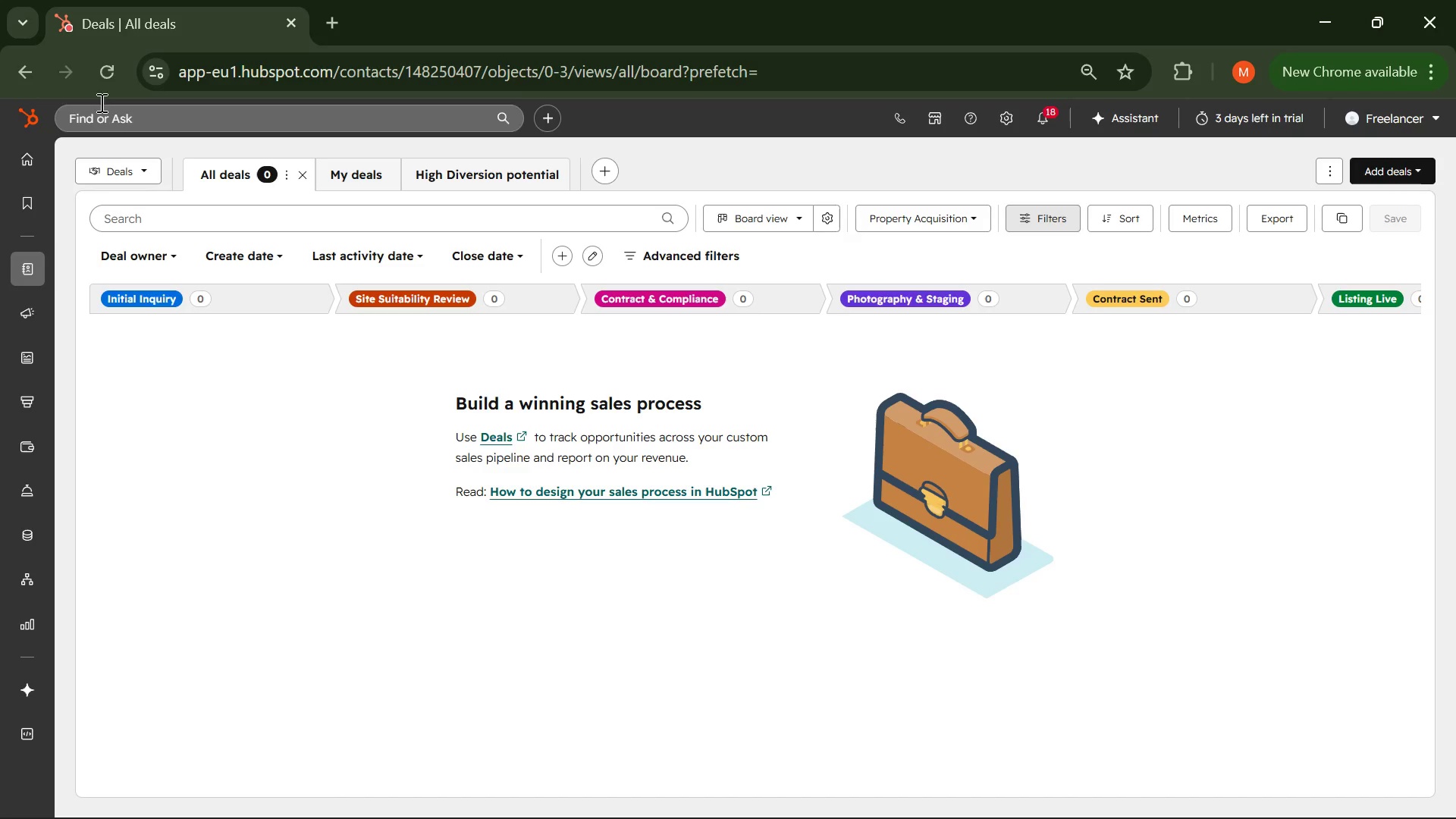 
left_click([109, 65])
 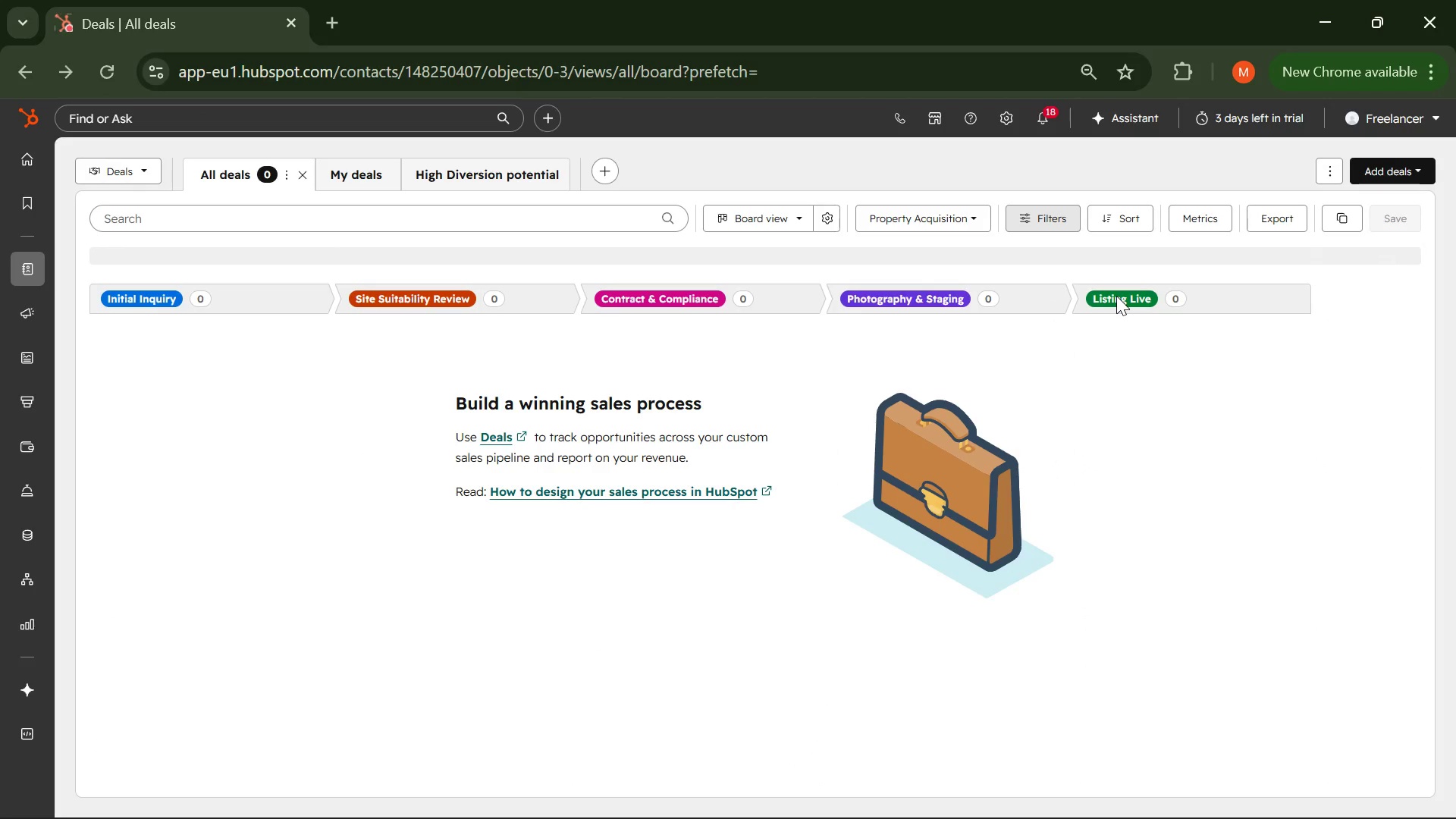 
wait(11.36)
 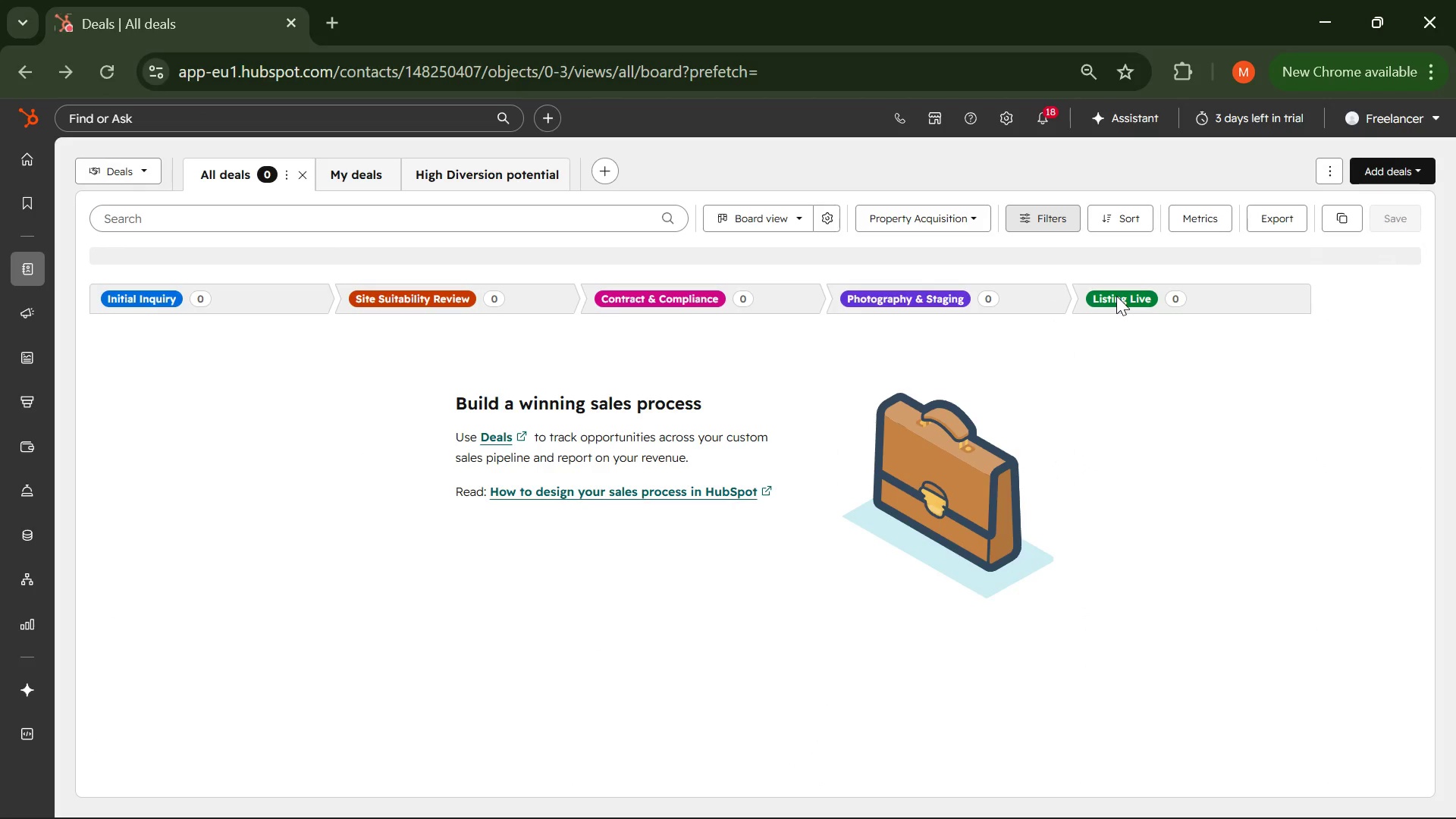 
left_click([987, 795])